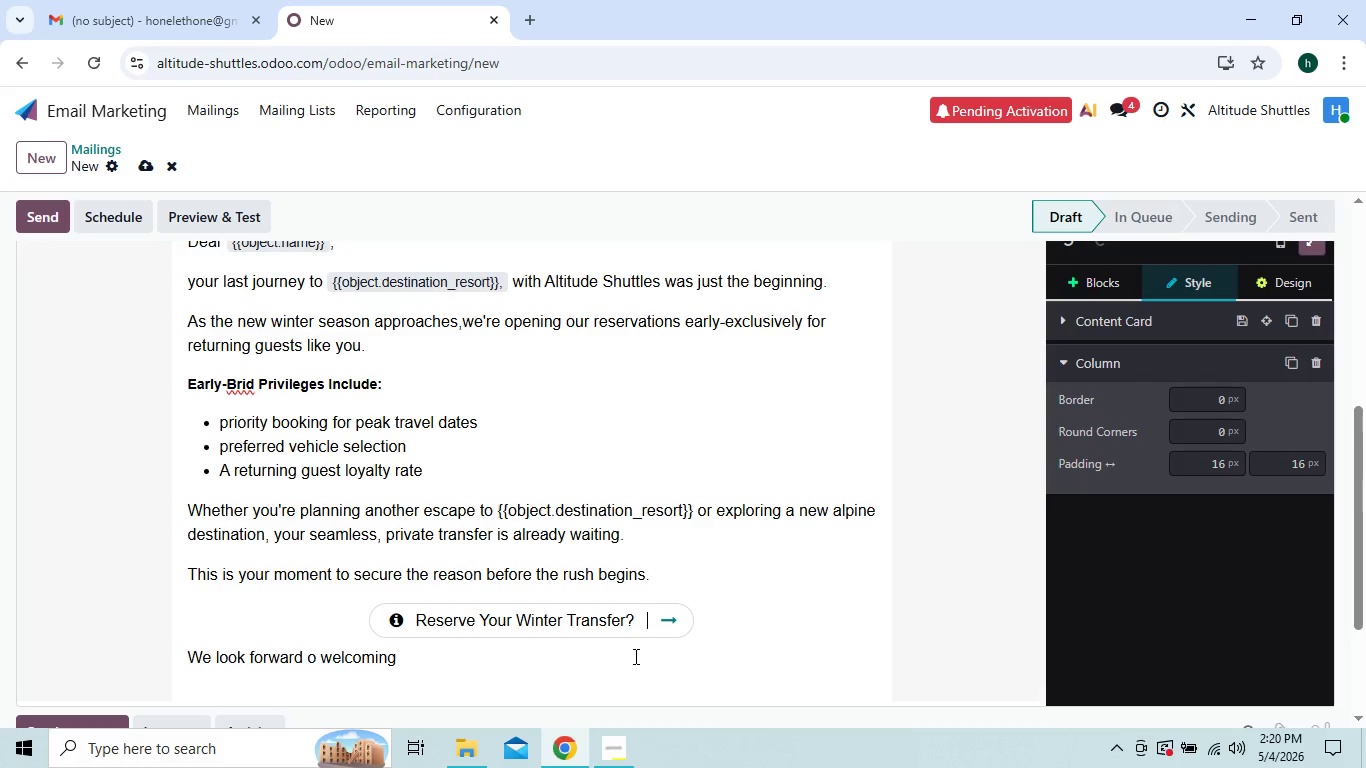 
key(ArrowDown)
 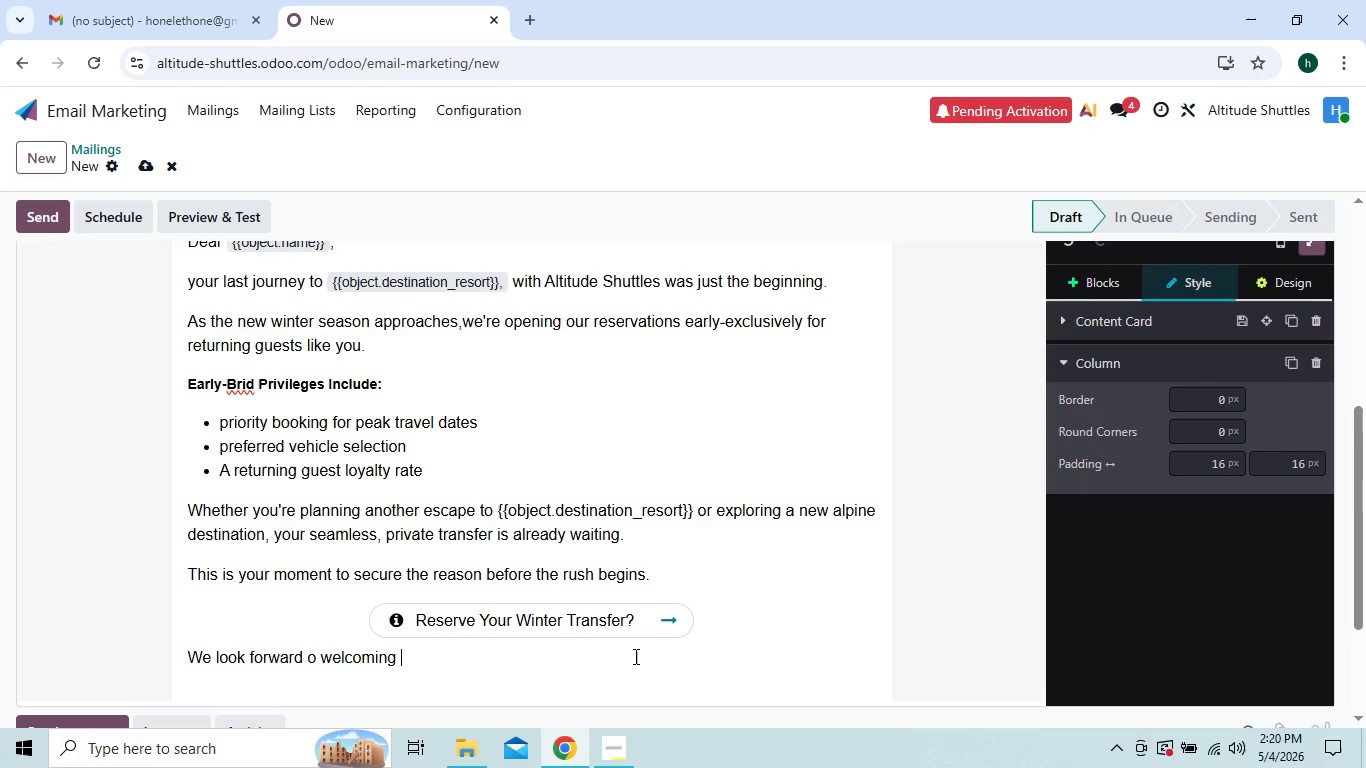 
key(ArrowDown)
 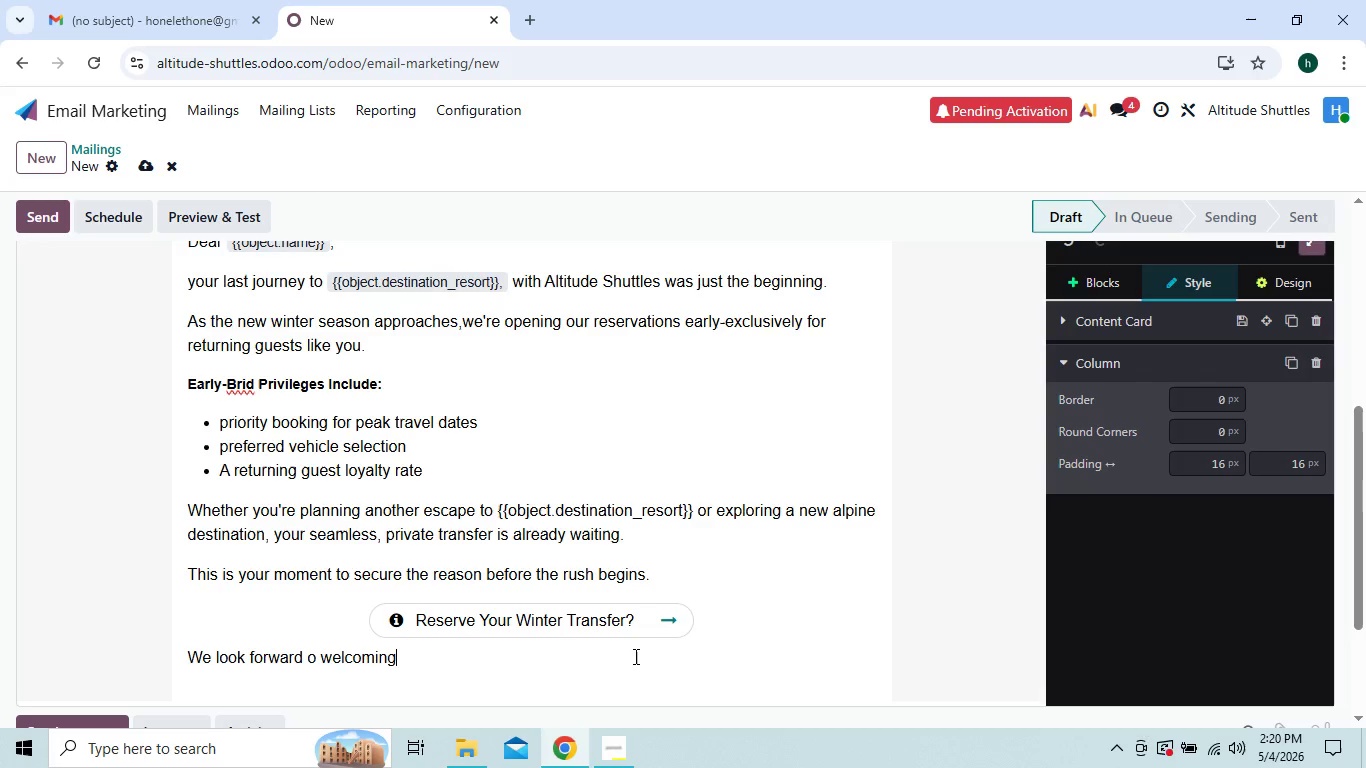 
hold_key(key=ArrowLeft, duration=0.72)
 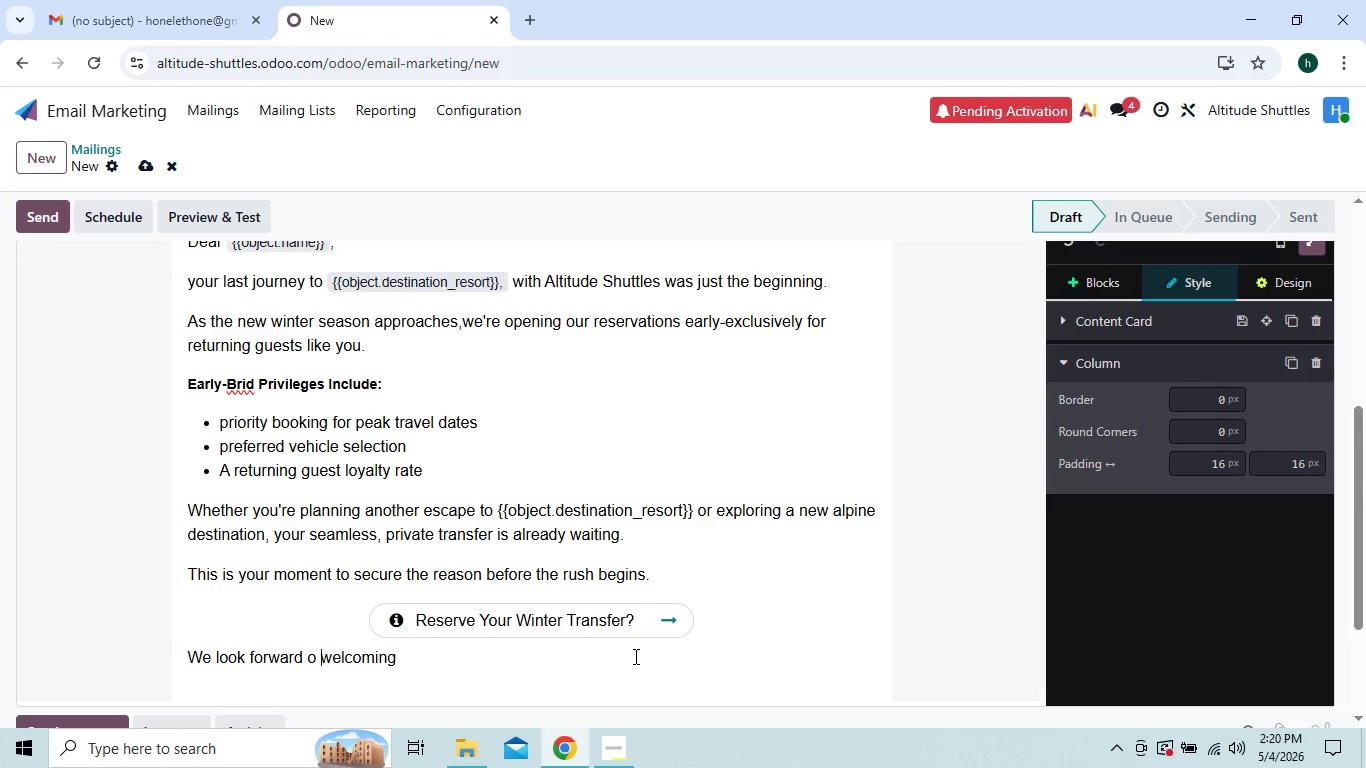 
key(ArrowLeft)
 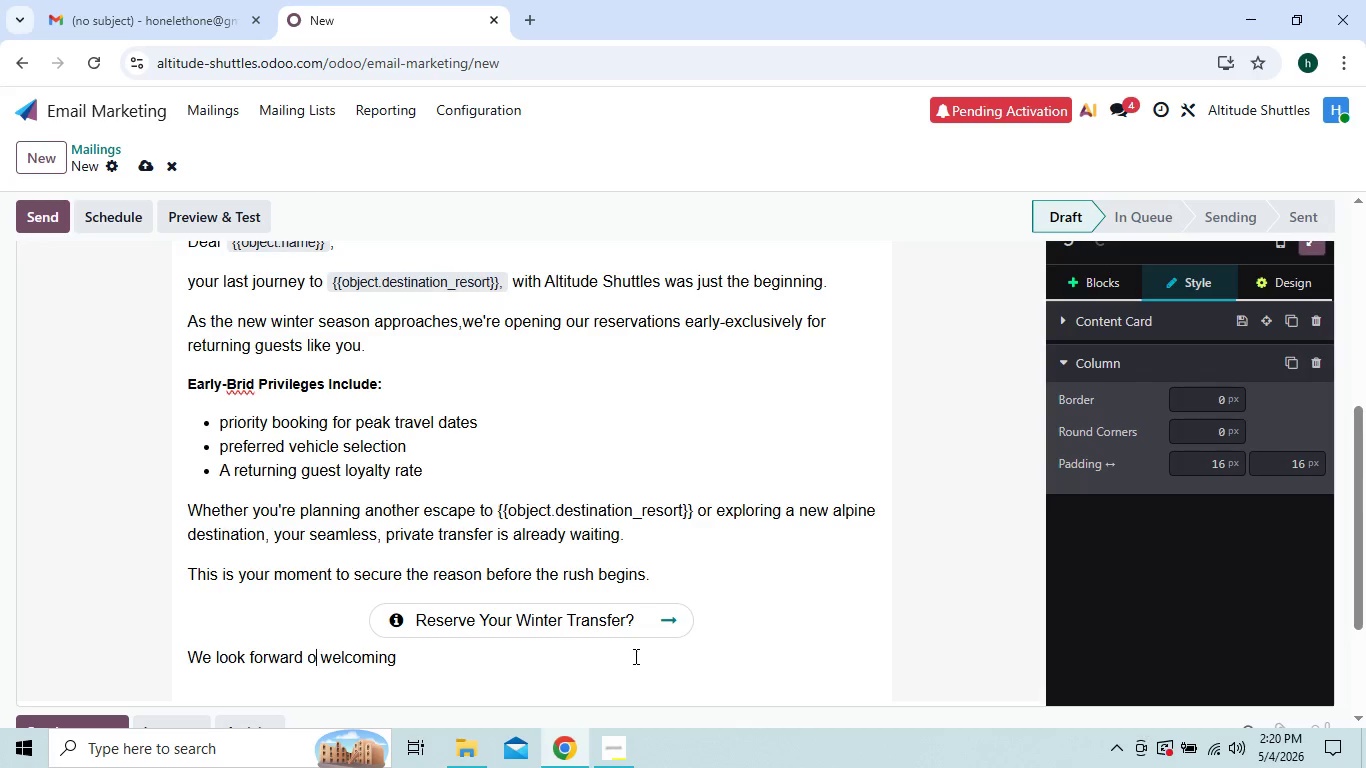 
key(ArrowLeft)
 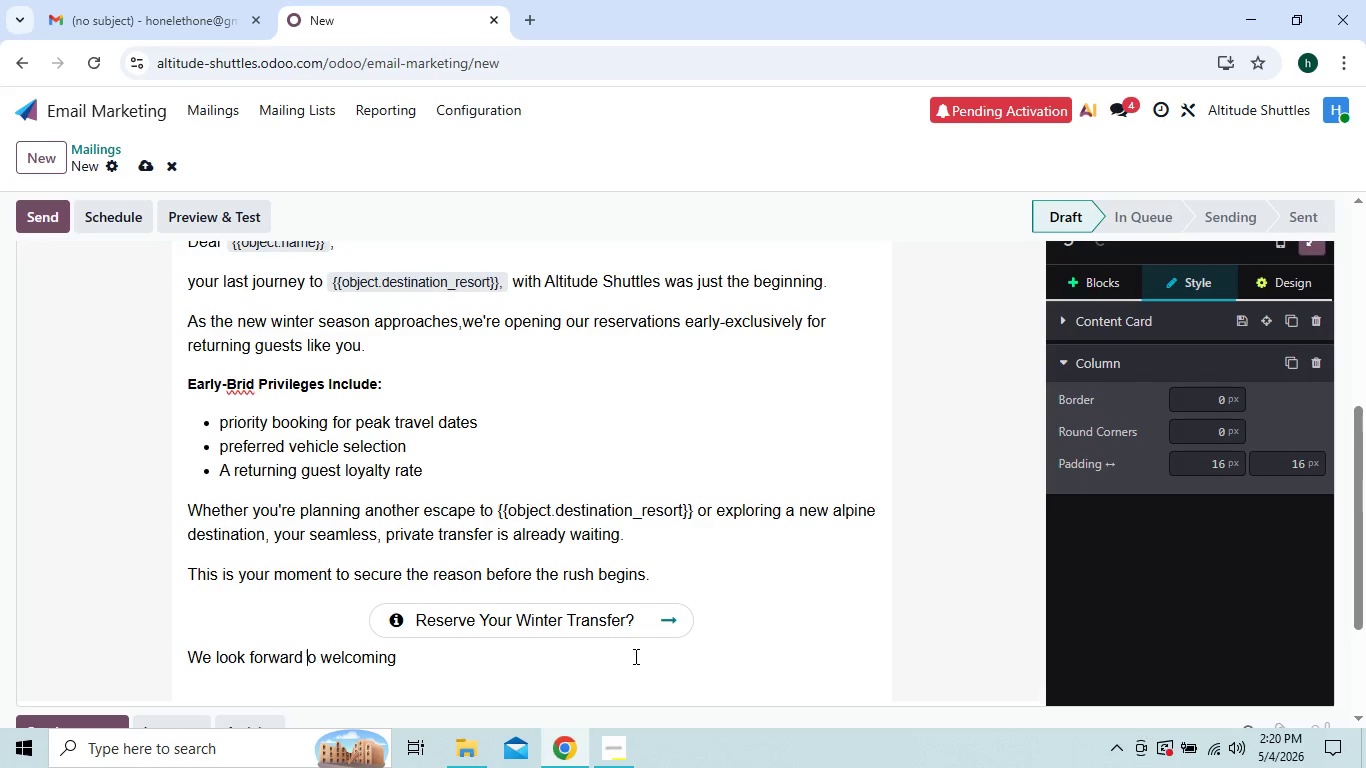 
key(ArrowLeft)
 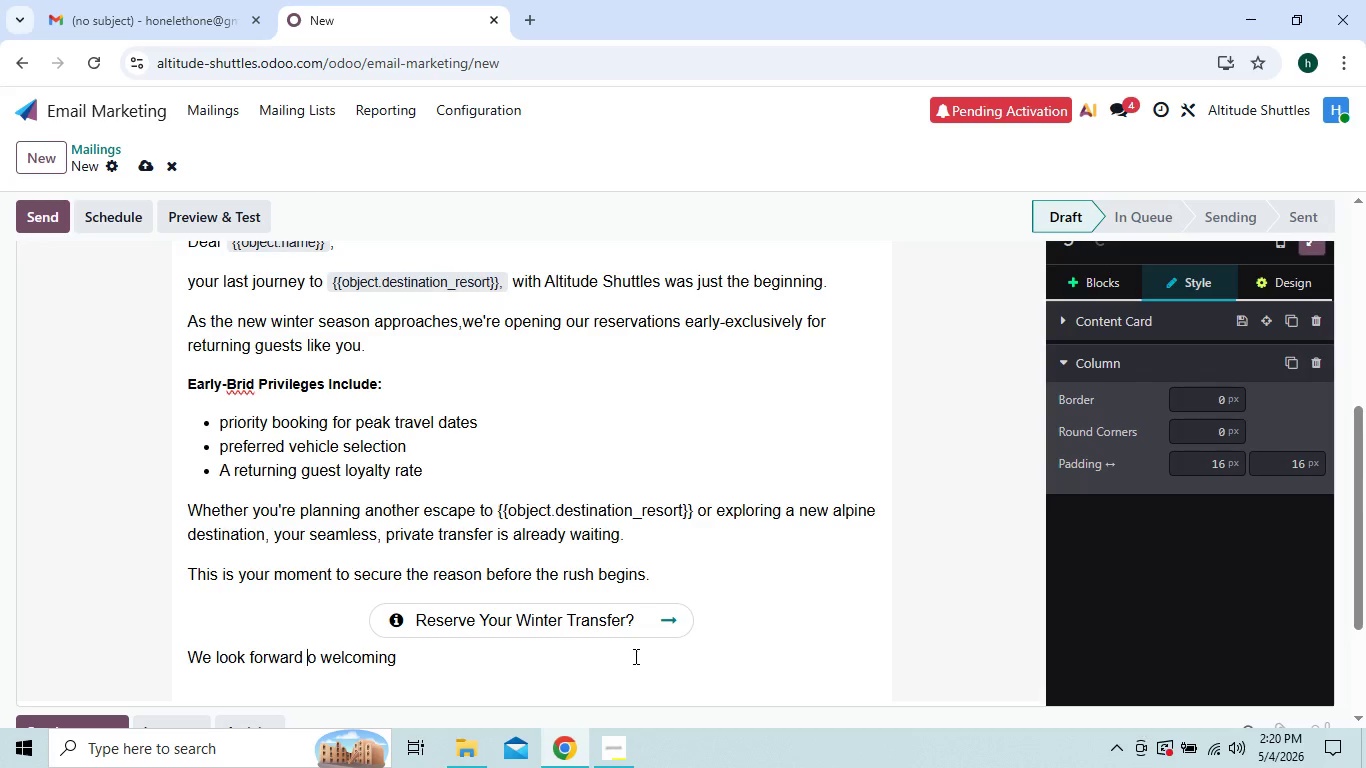 
key(ArrowRight)
 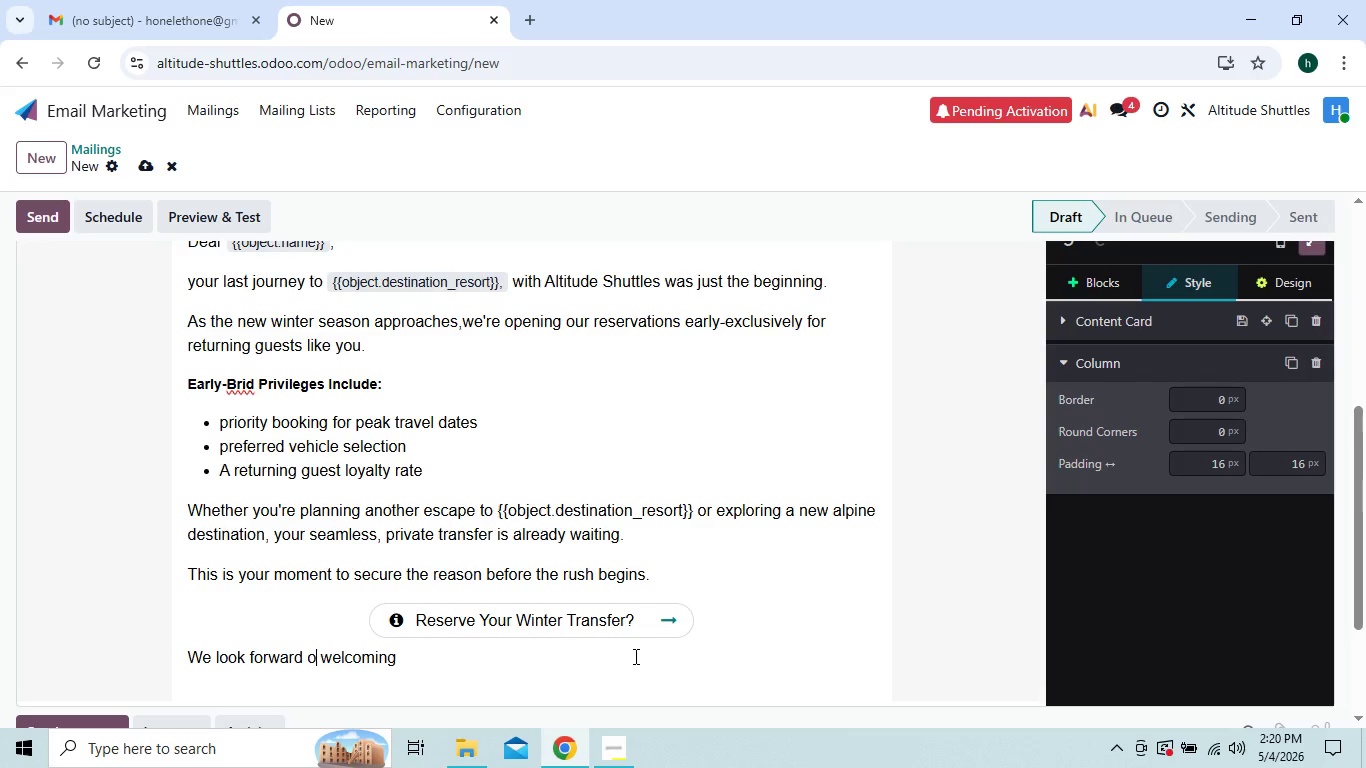 
key(ArrowLeft)
 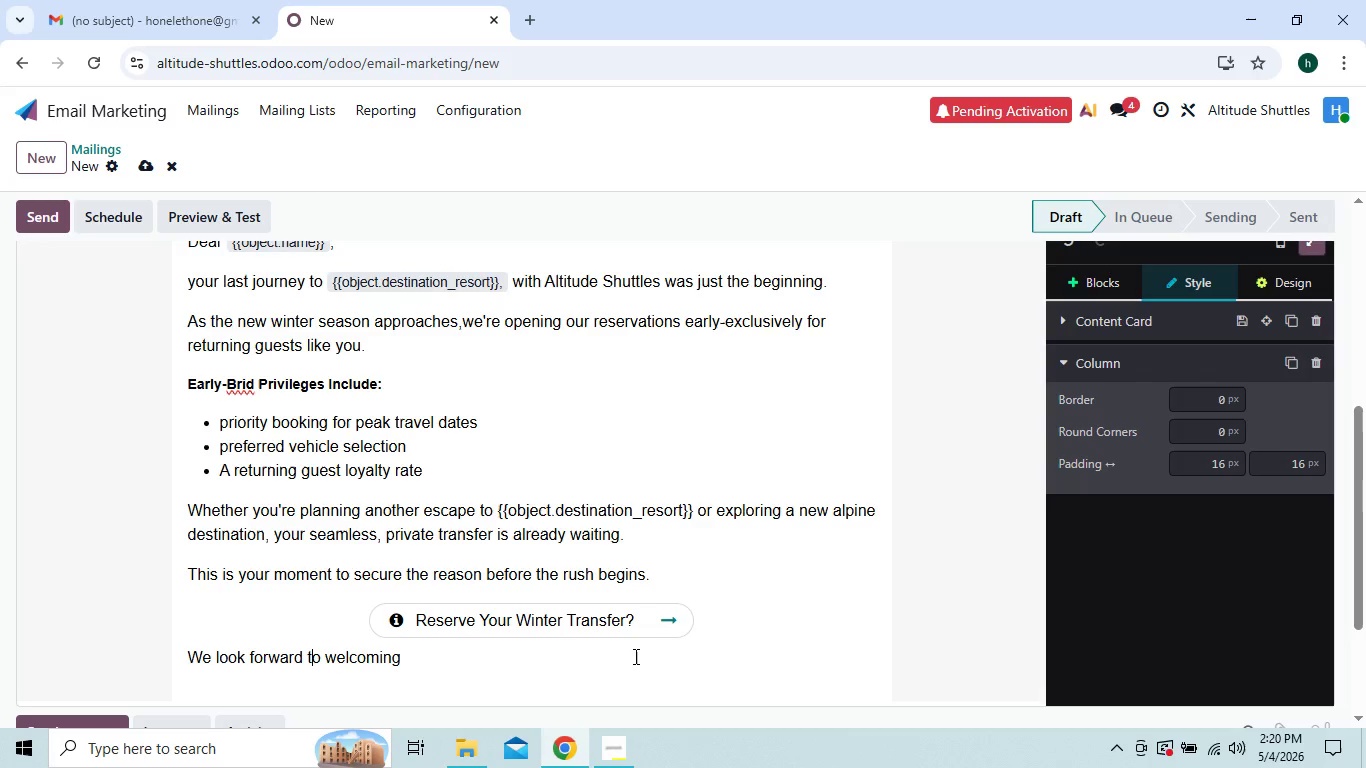 
key(T)
 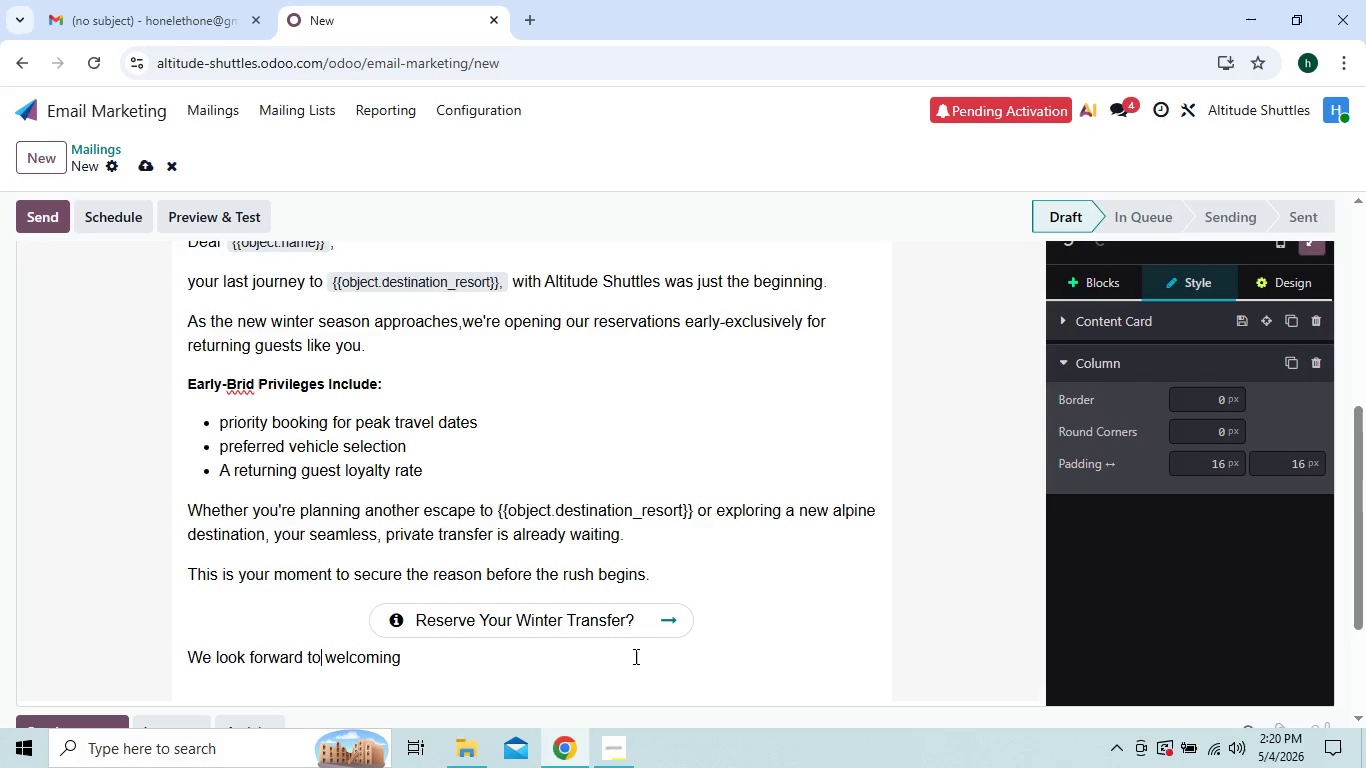 
hold_key(key=ArrowRight, duration=0.66)
 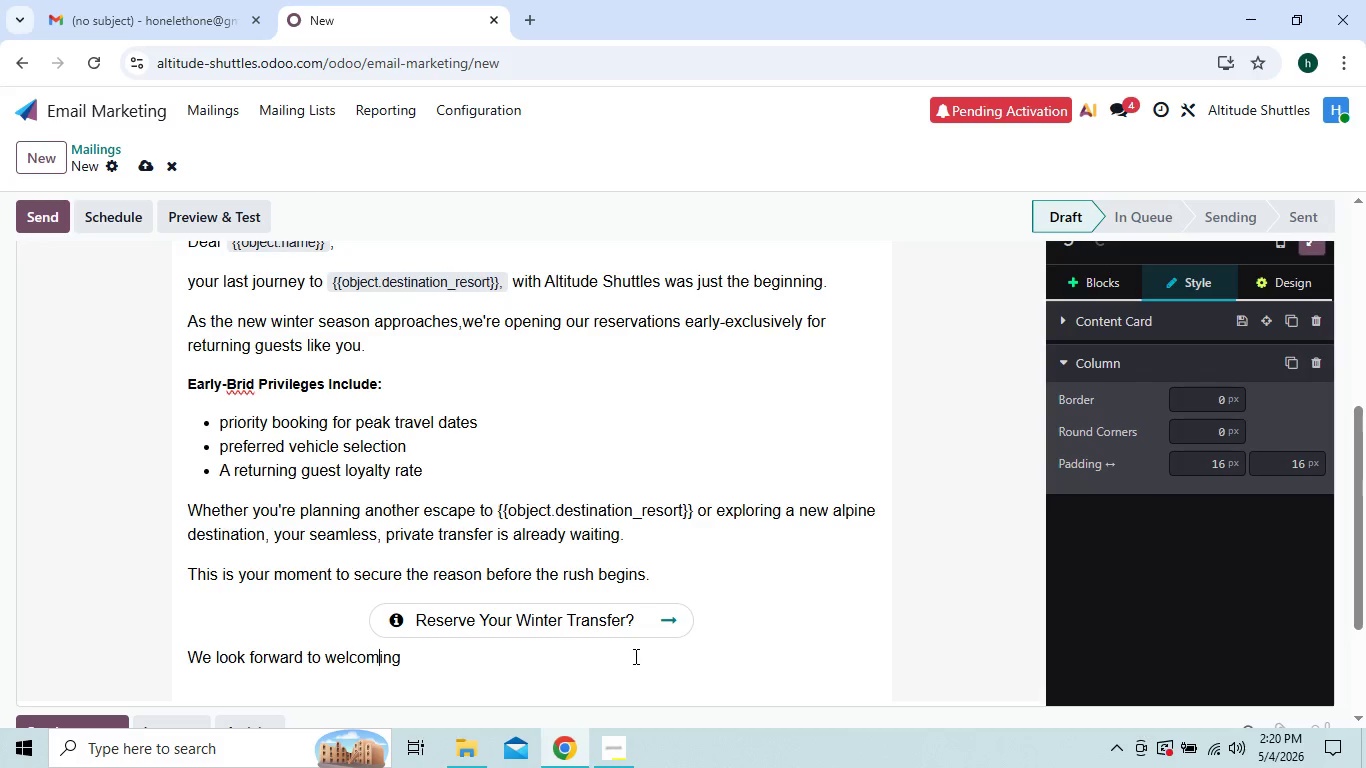 
key(ArrowRight)
 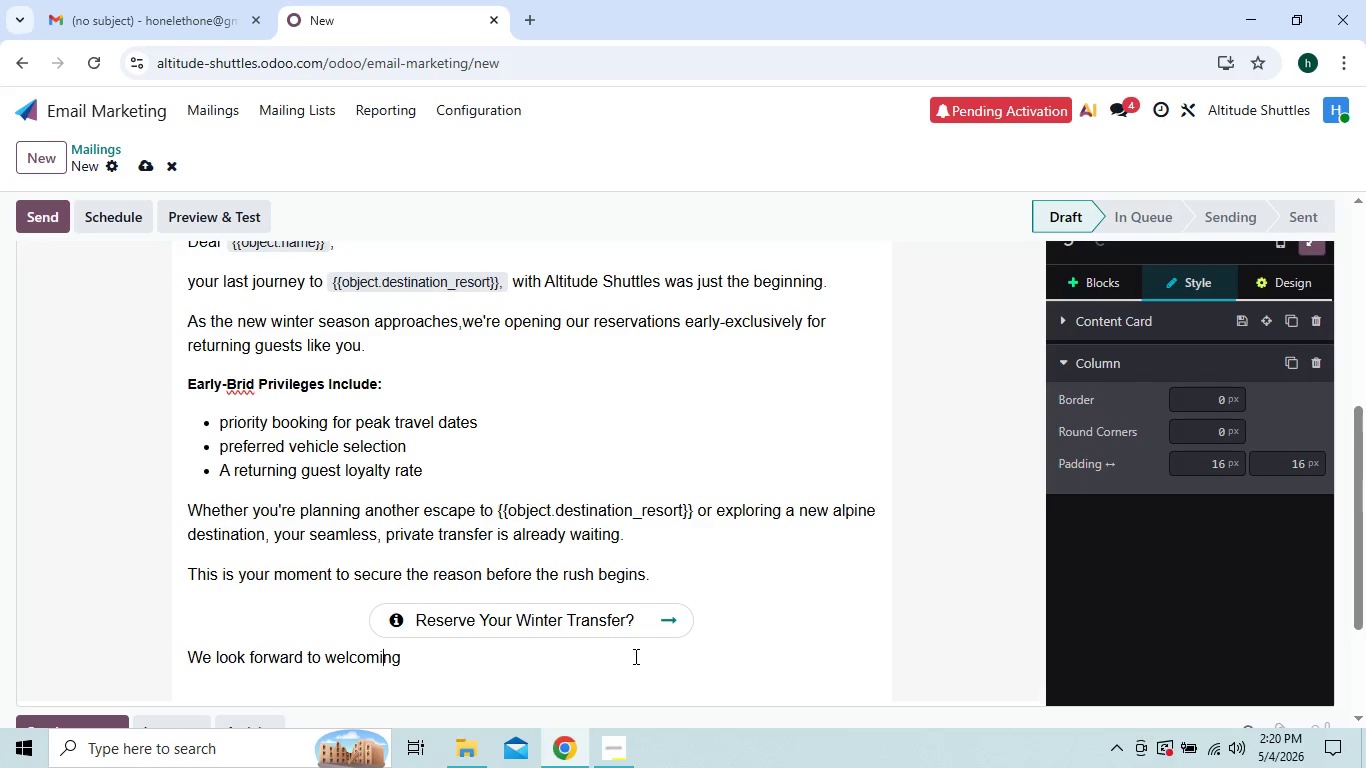 
key(ArrowRight)
 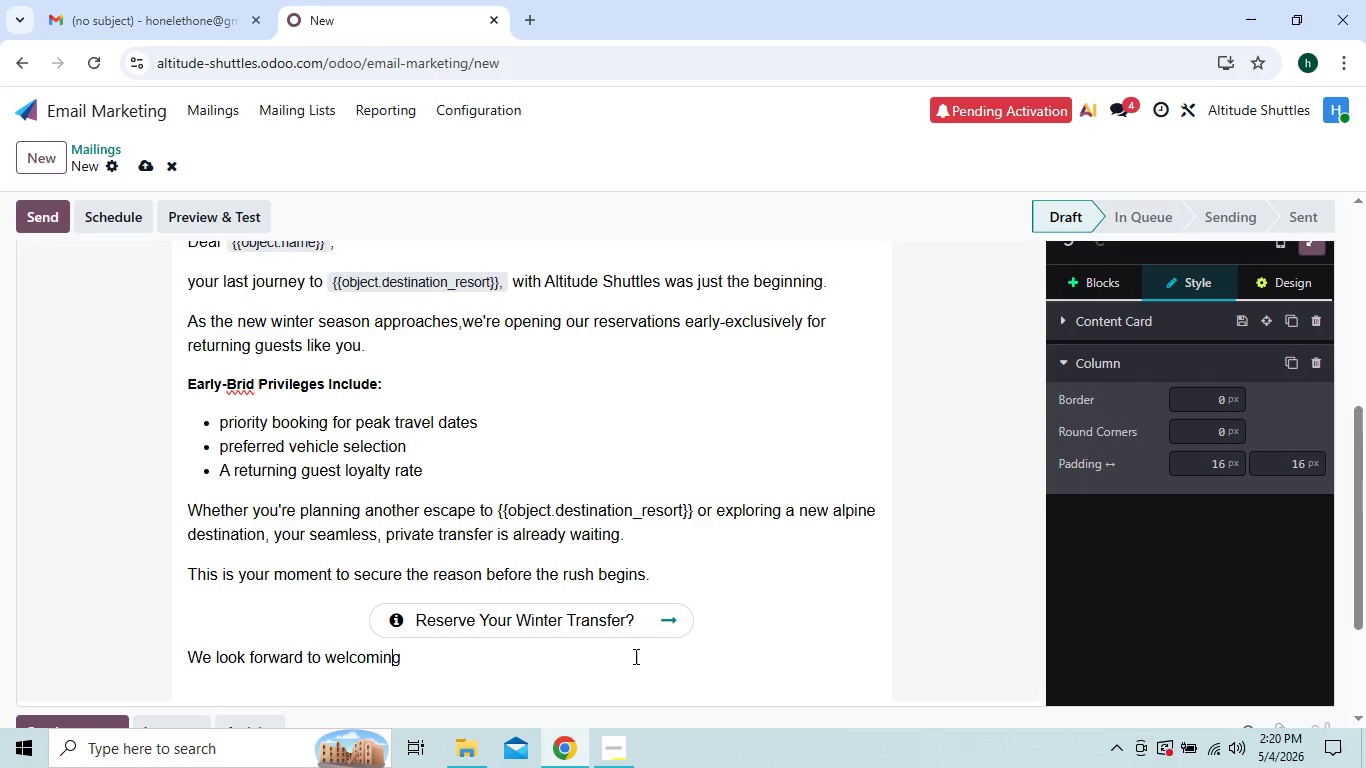 
key(ArrowRight)
 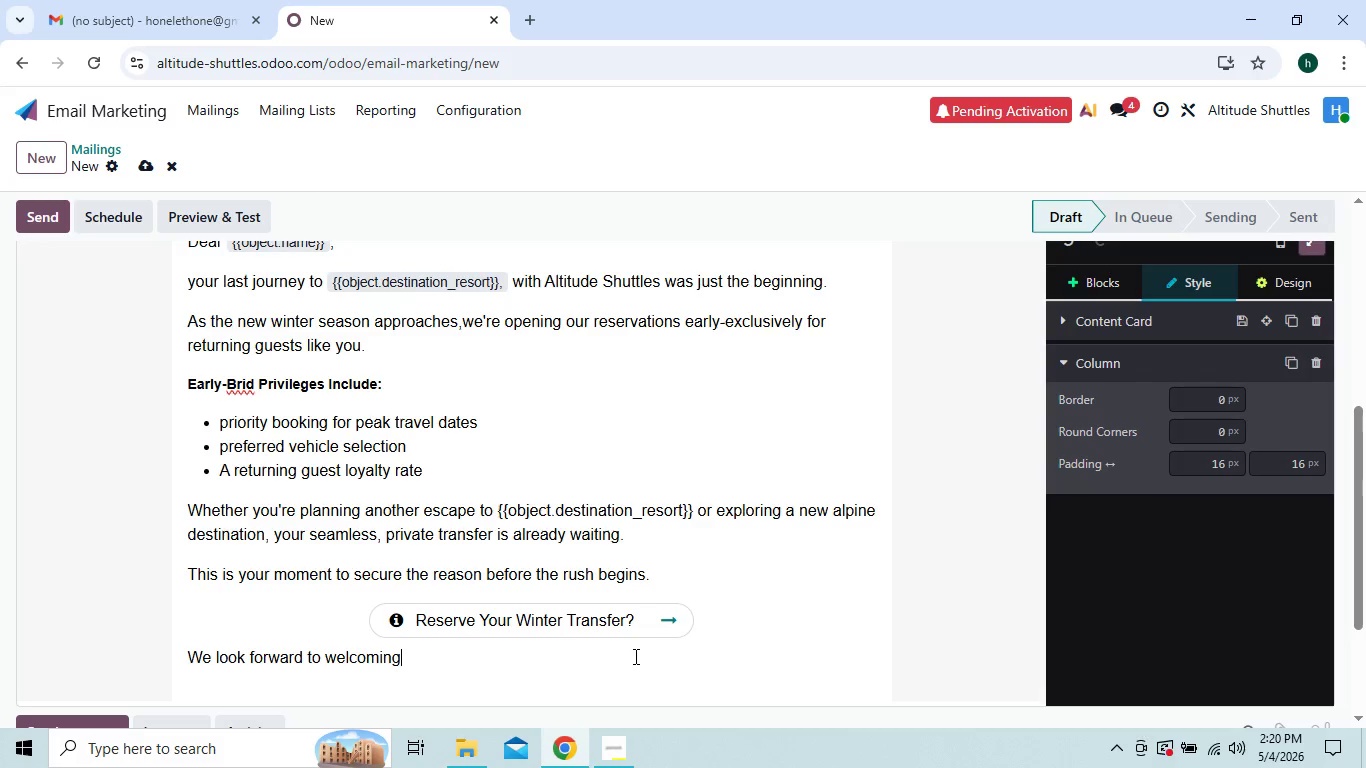 
key(ArrowRight)
 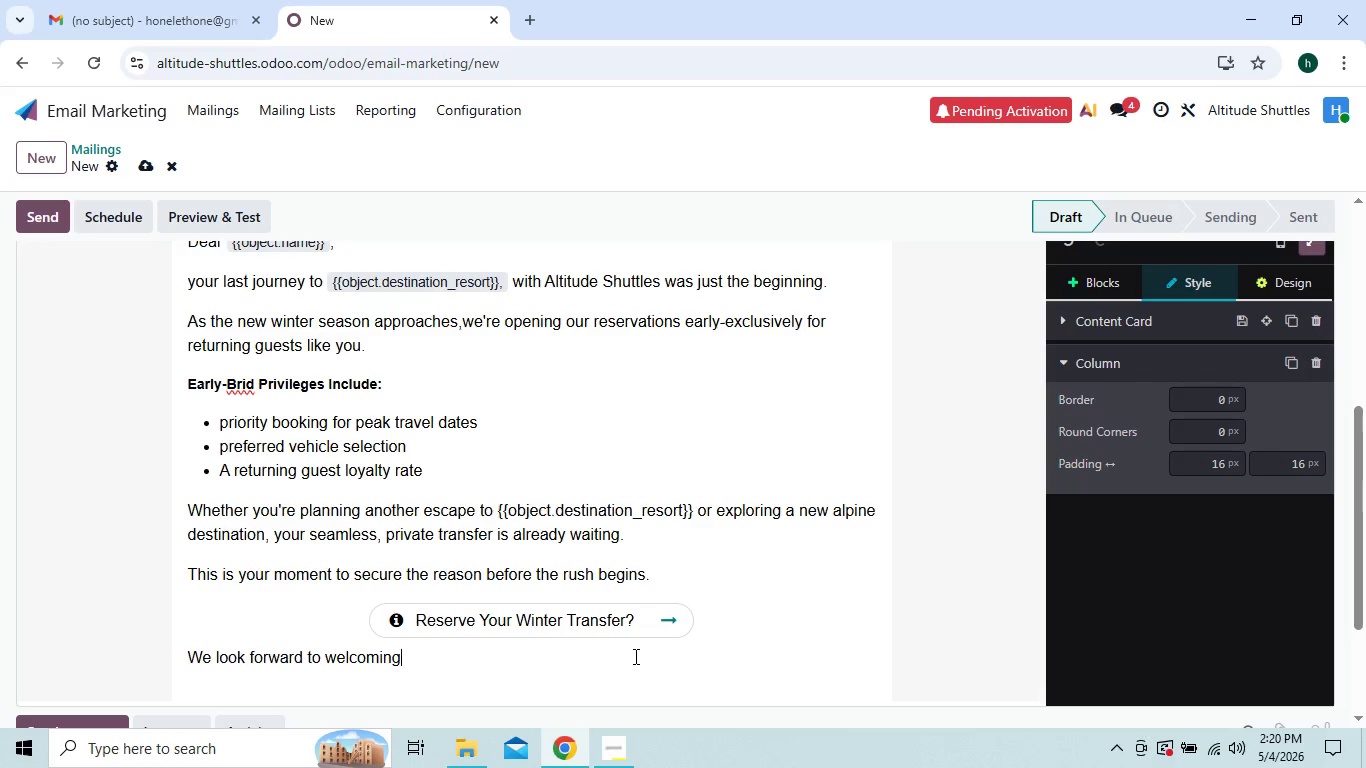 
type( you back onboard.)
 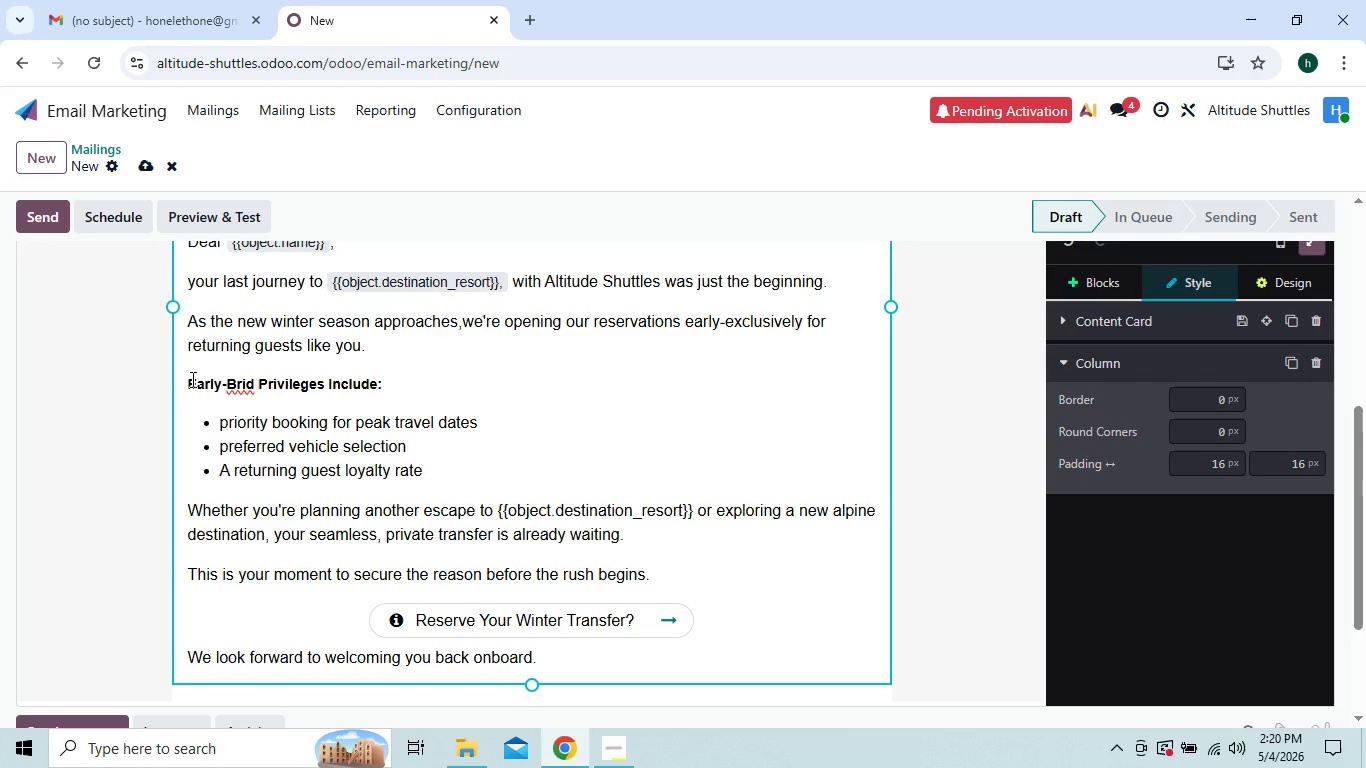 
wait(22.58)
 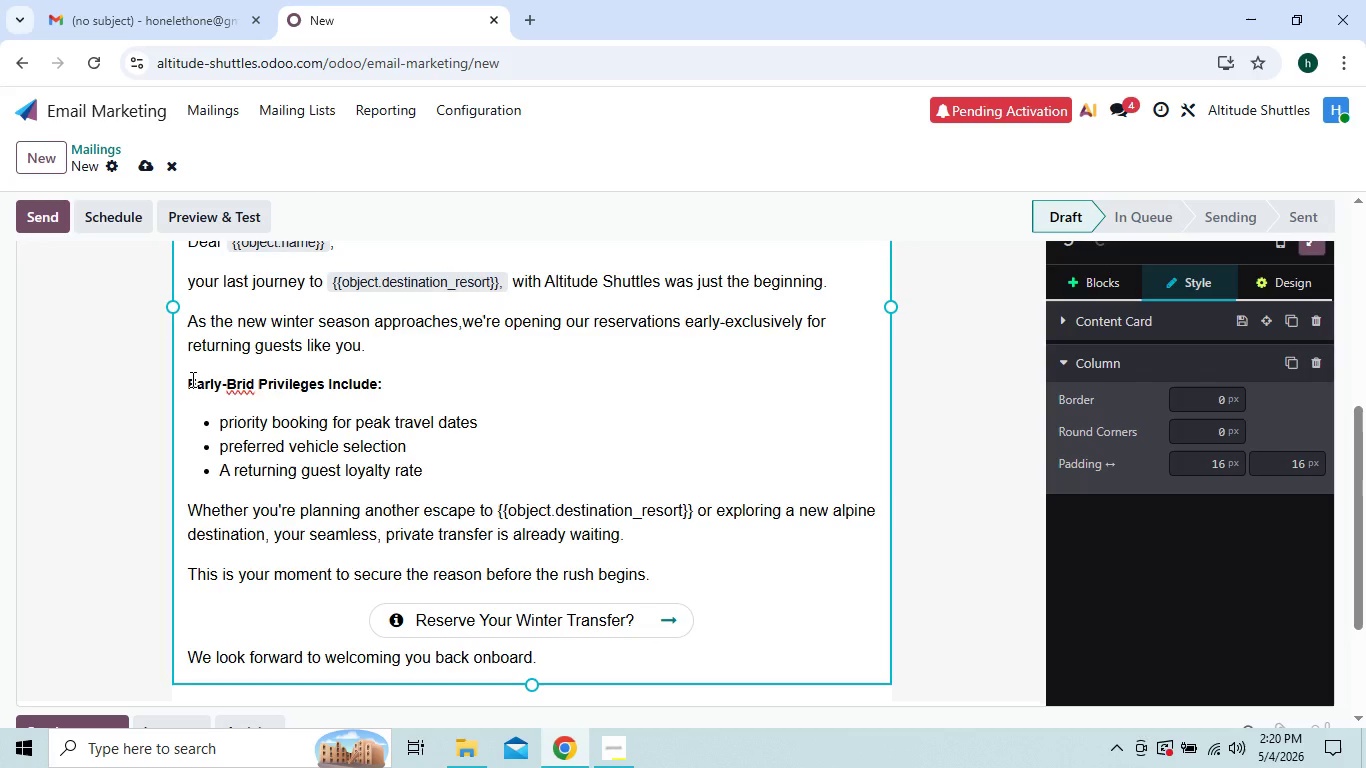 
left_click_drag(start_coordinate=[414, 623], to_coordinate=[626, 627])
 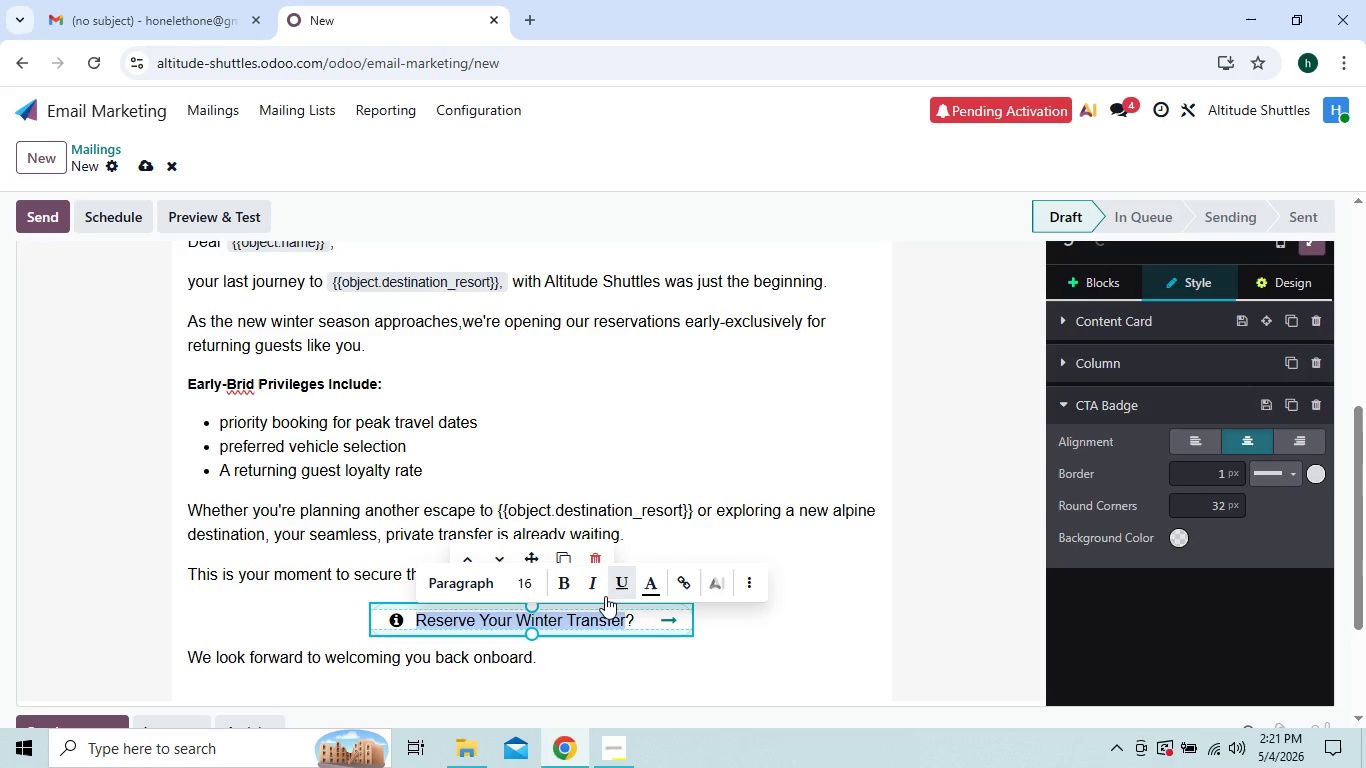 
left_click([591, 594])
 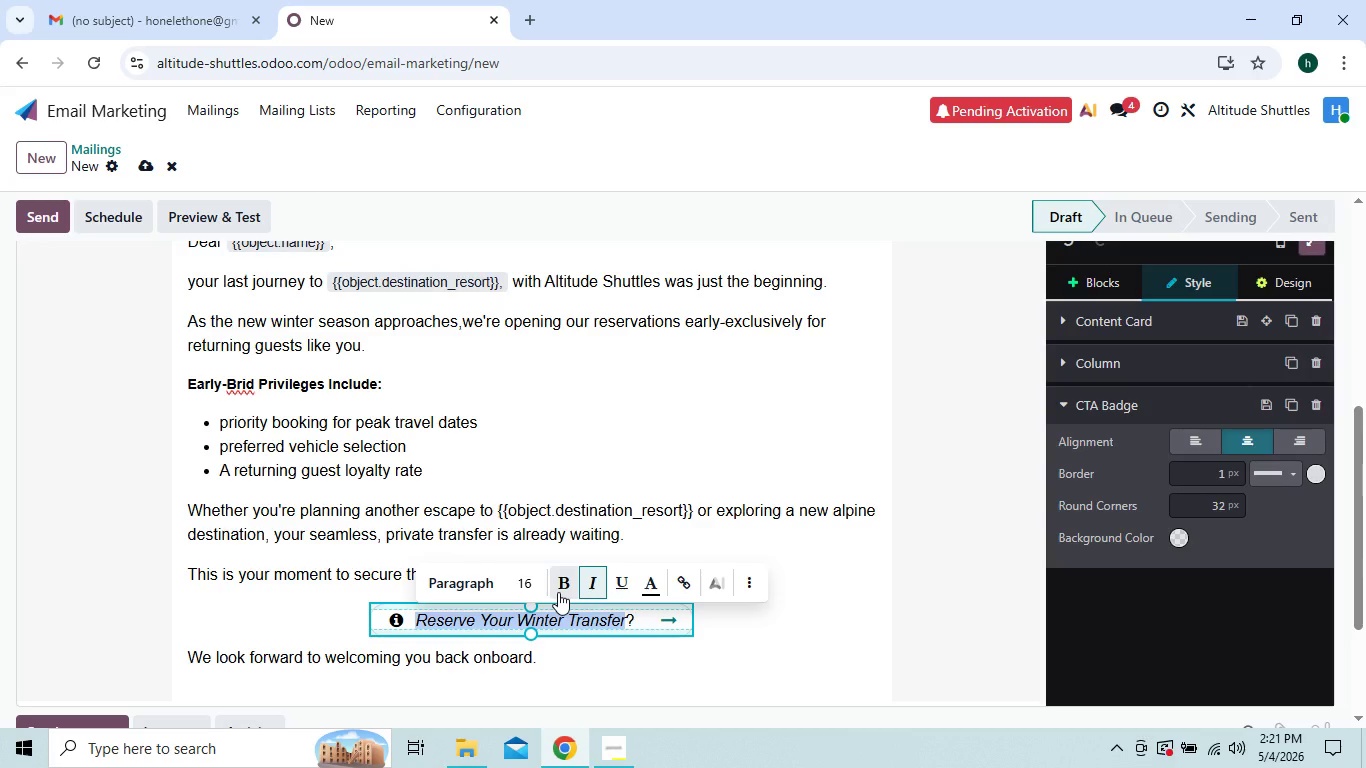 
left_click([558, 592])
 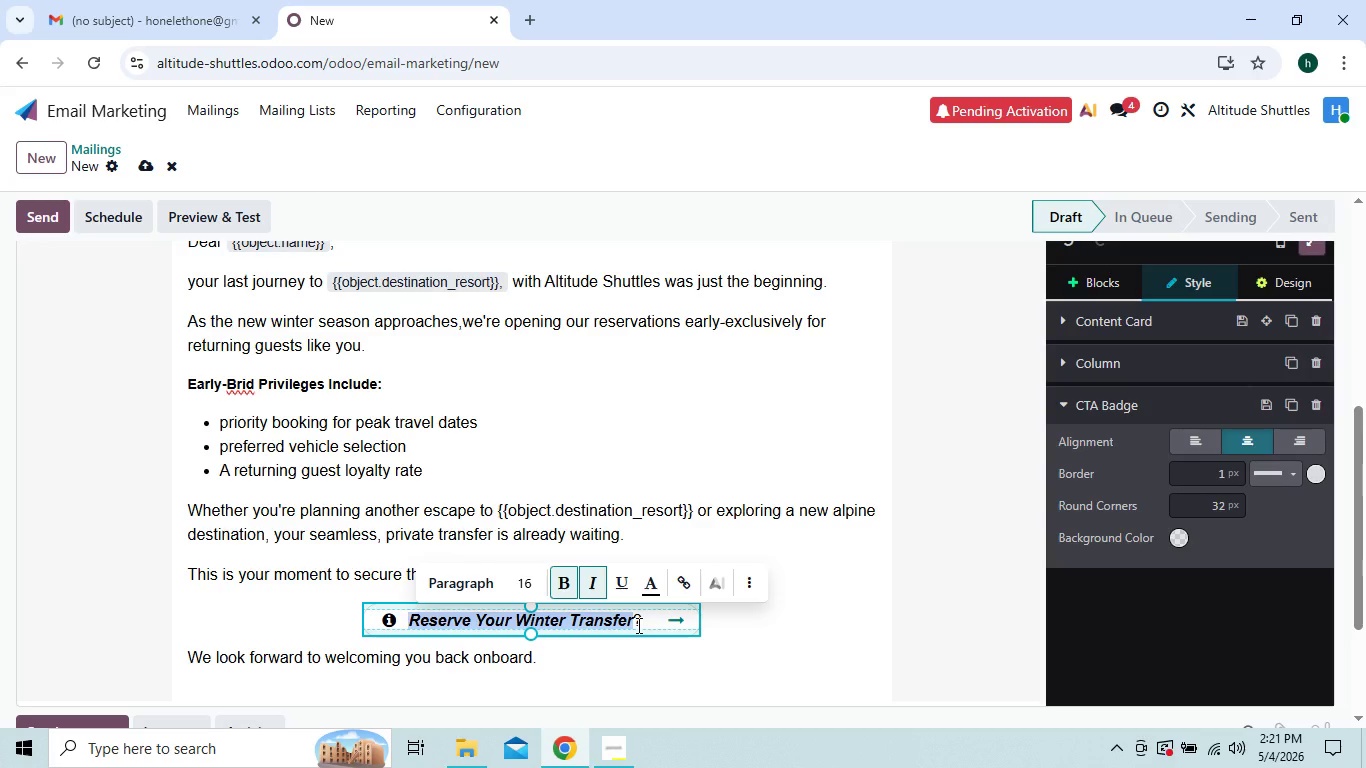 
left_click([644, 620])
 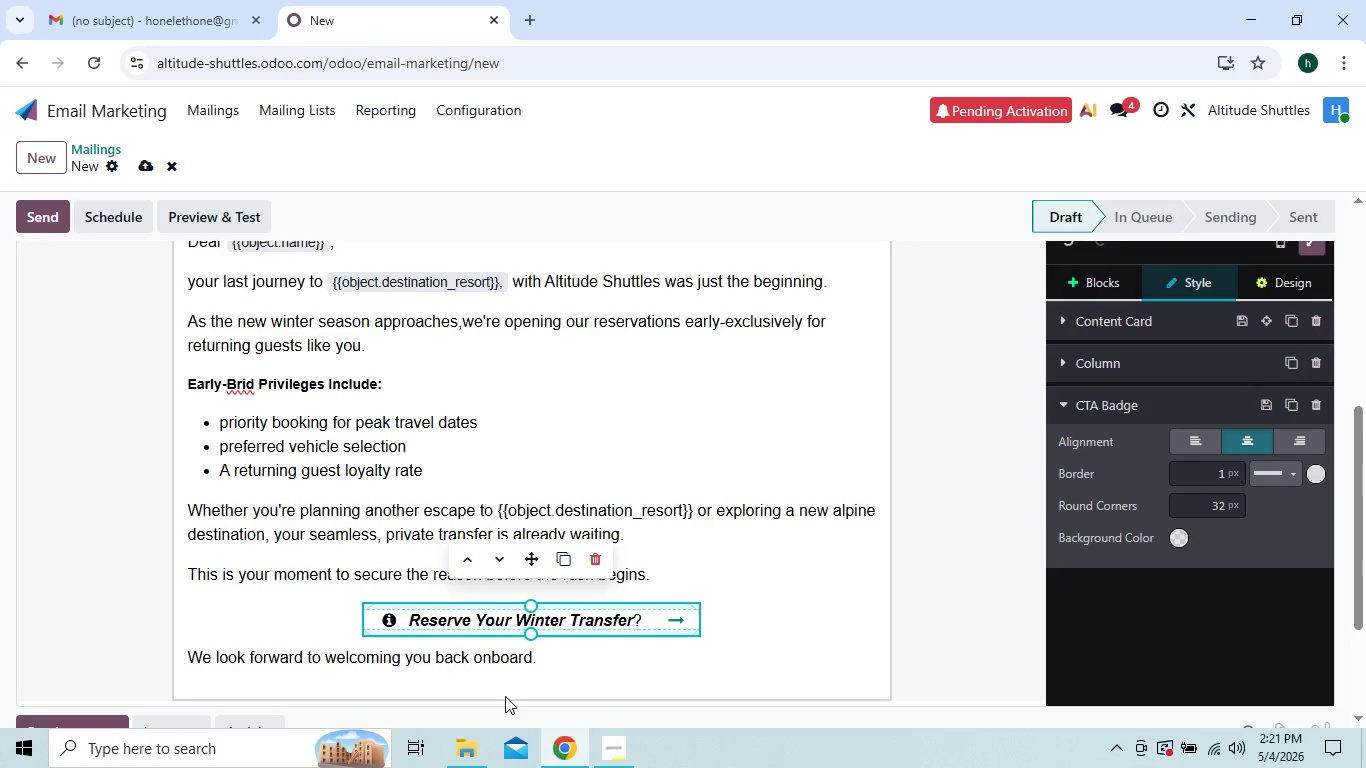 
key(Backspace)
 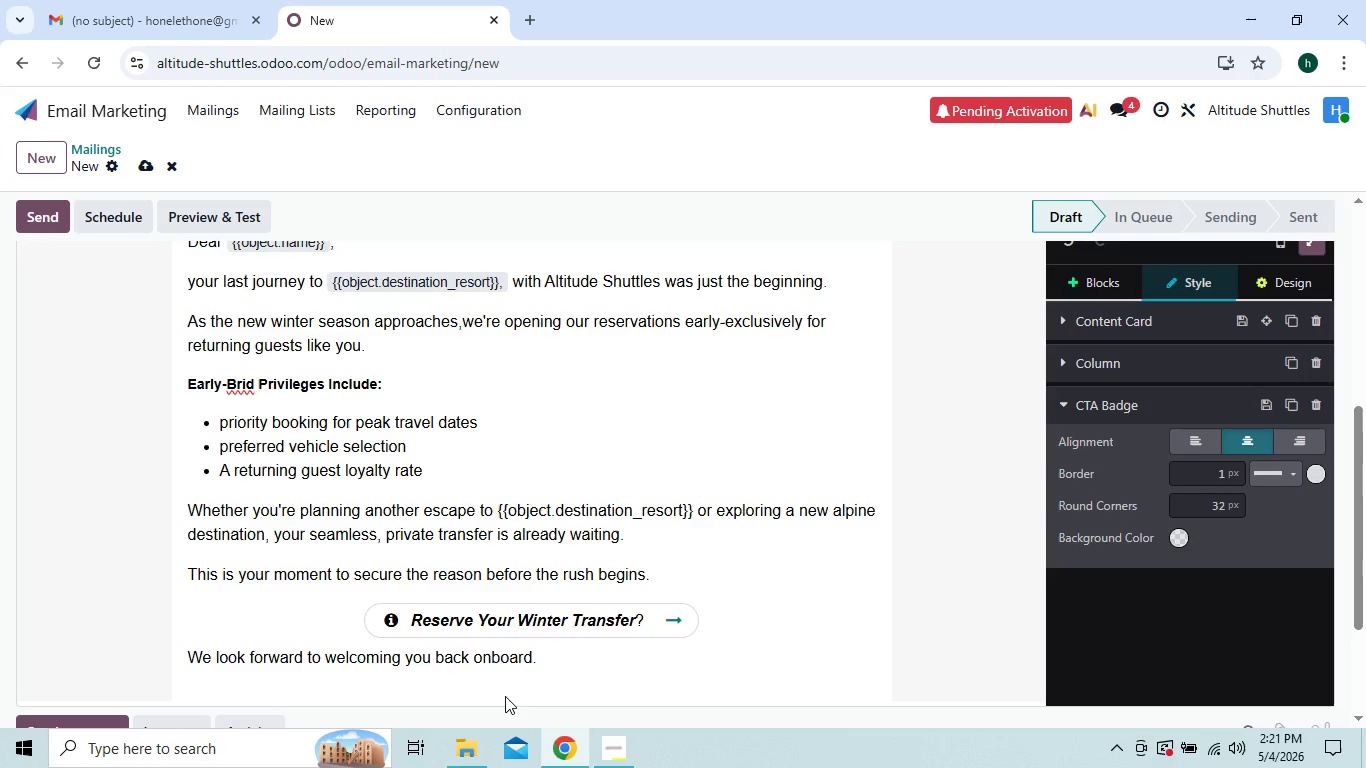 
key(Backspace)
 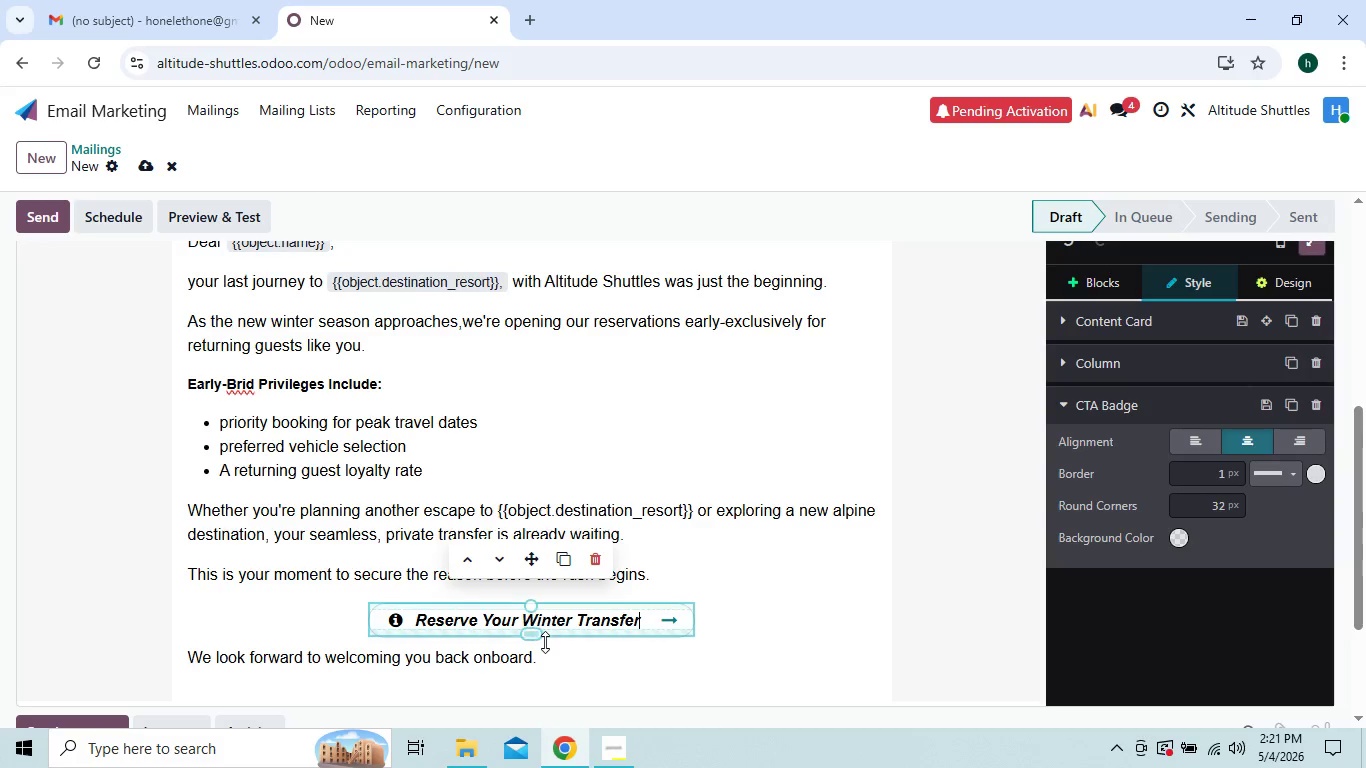 
left_click([554, 629])
 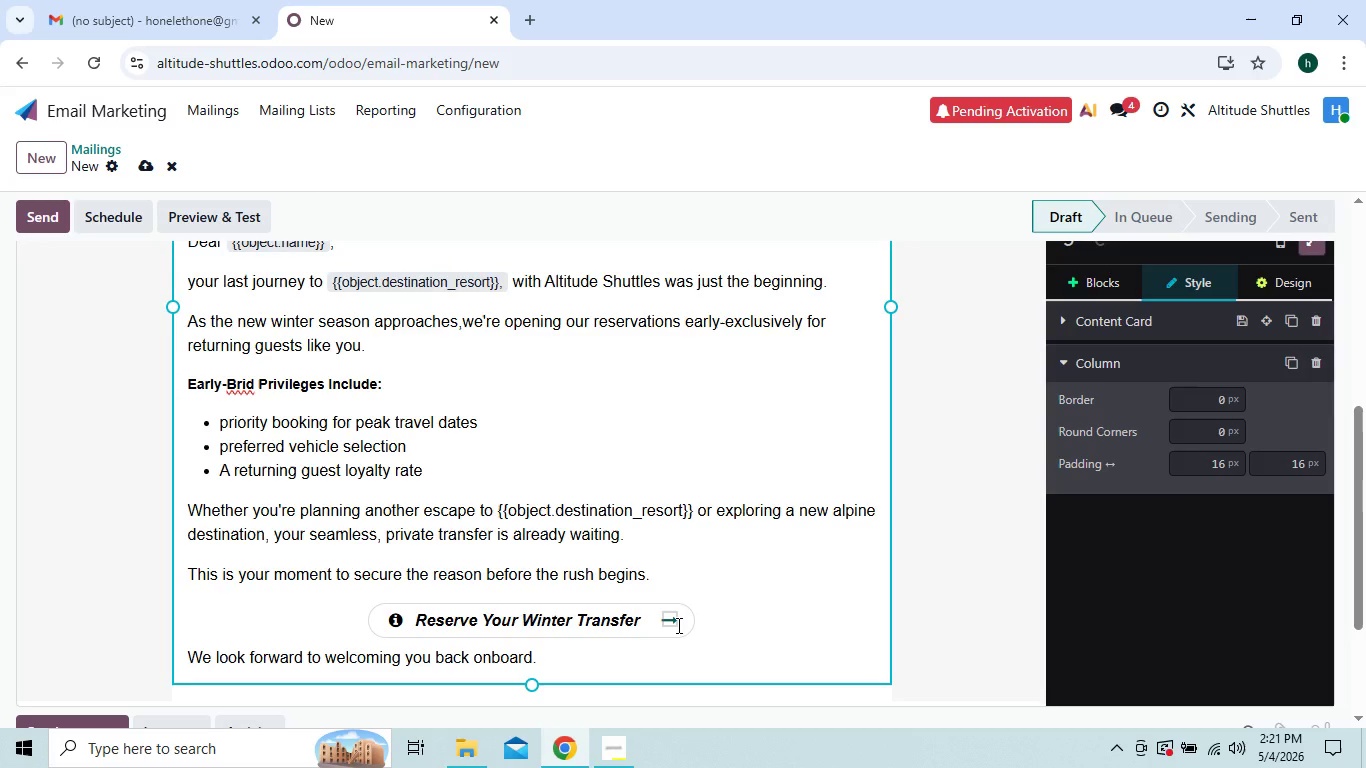 
wait(5.24)
 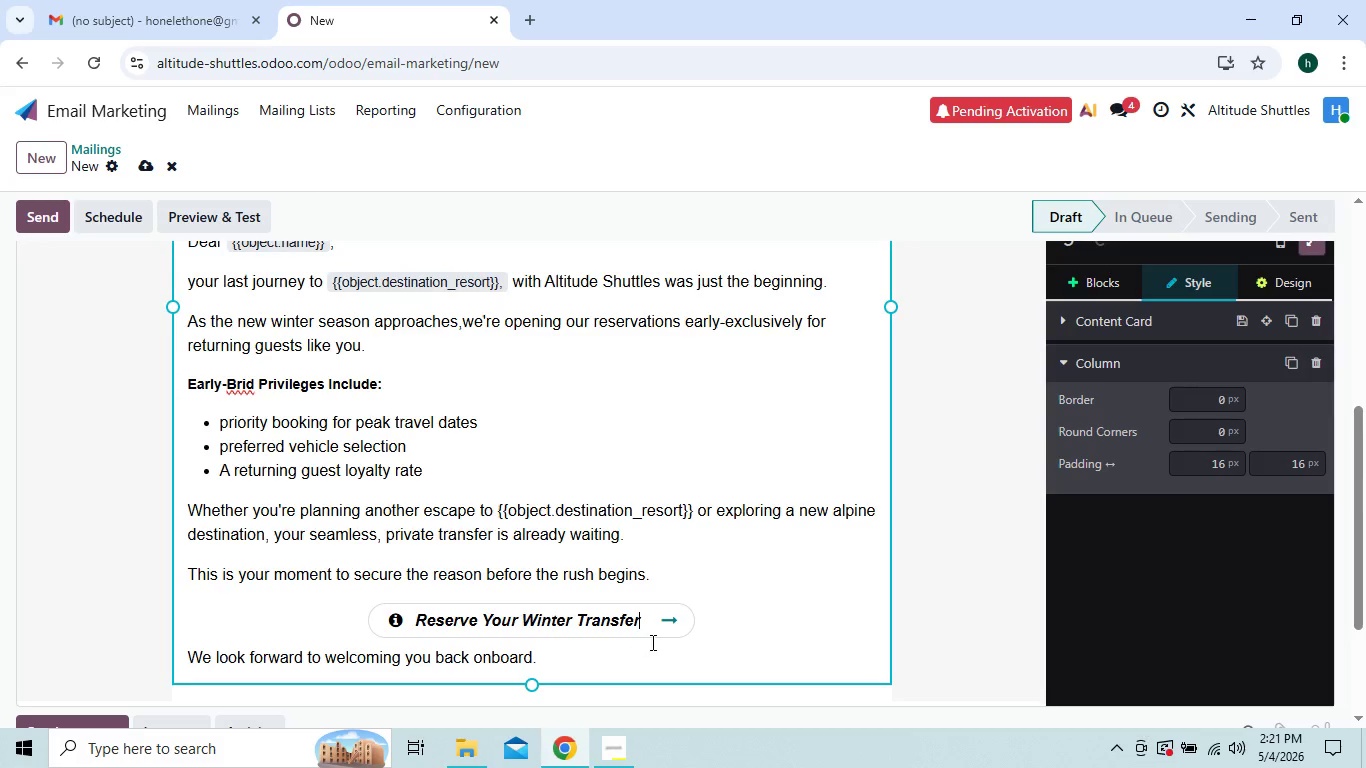 
mouse_move([436, 396])
 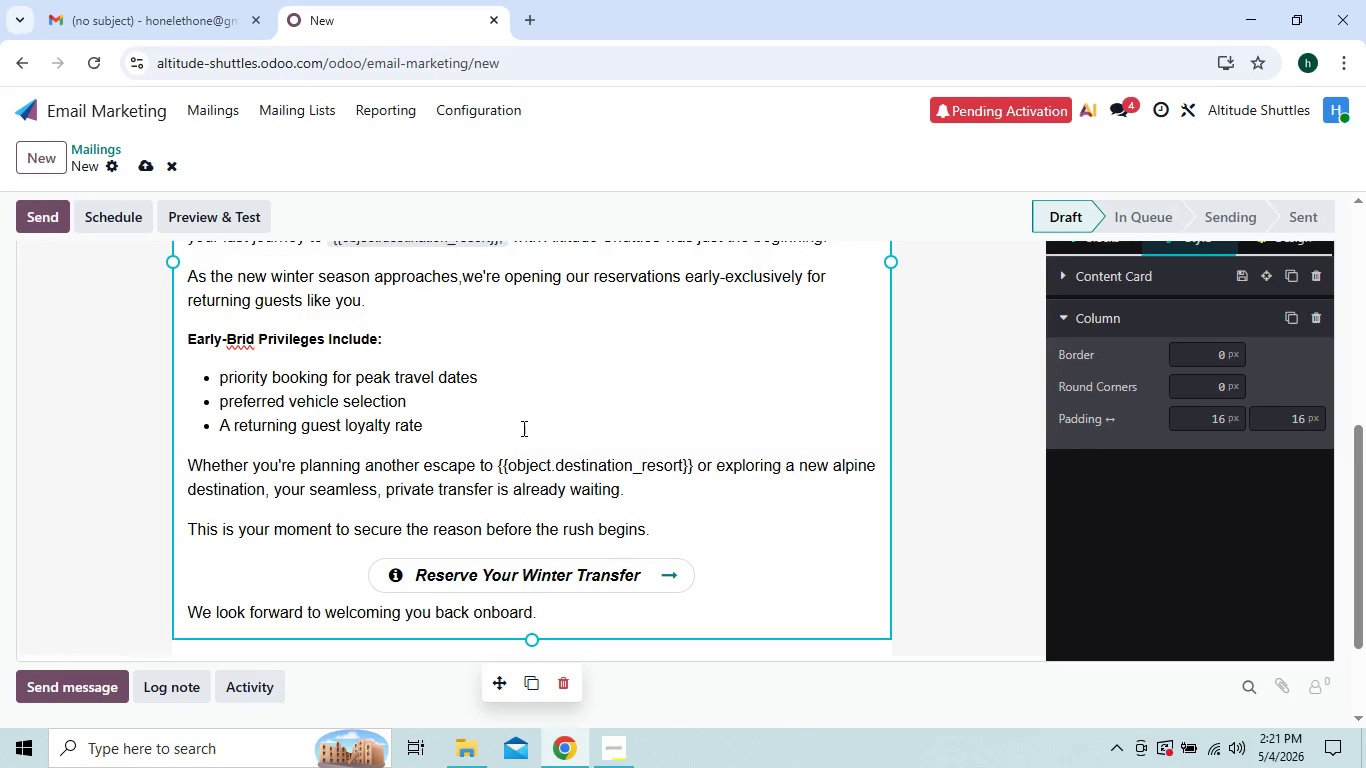 
mouse_move([506, 463])
 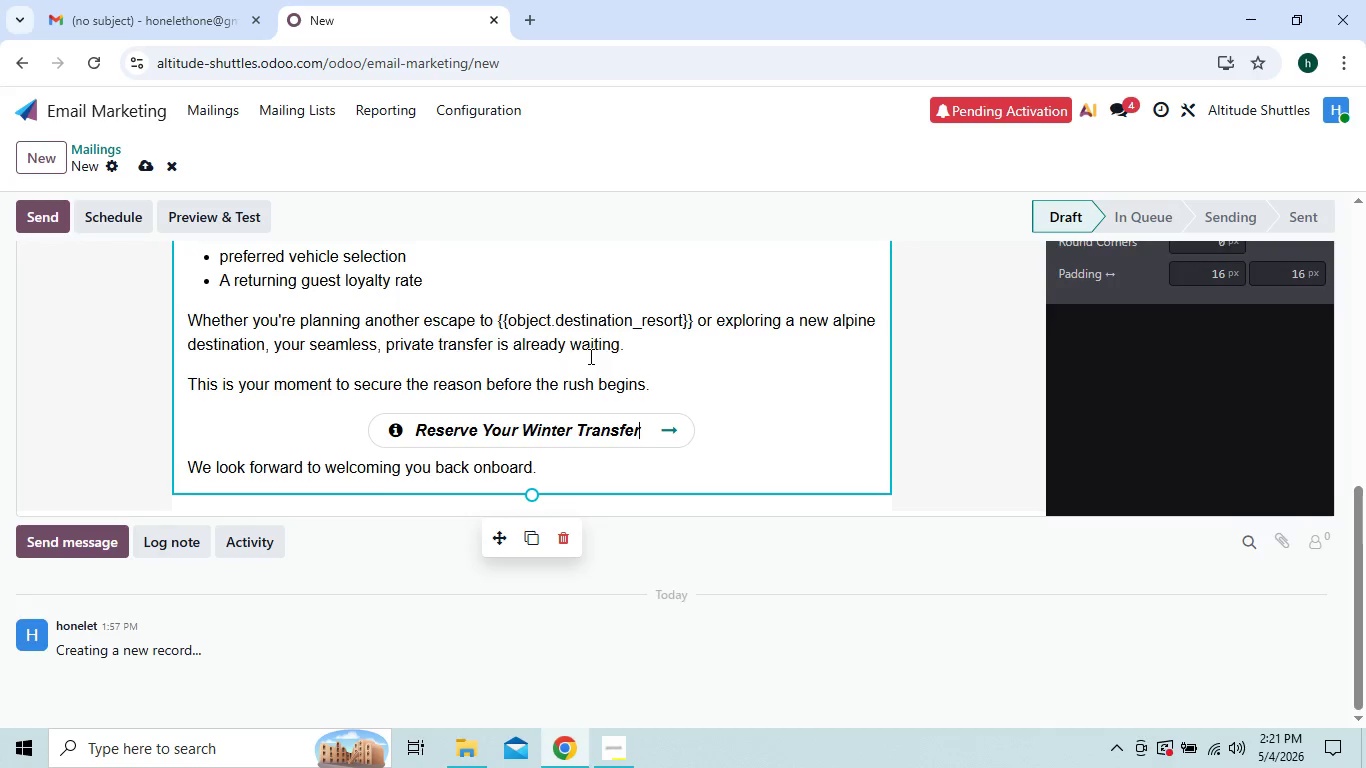 
wait(14.62)
 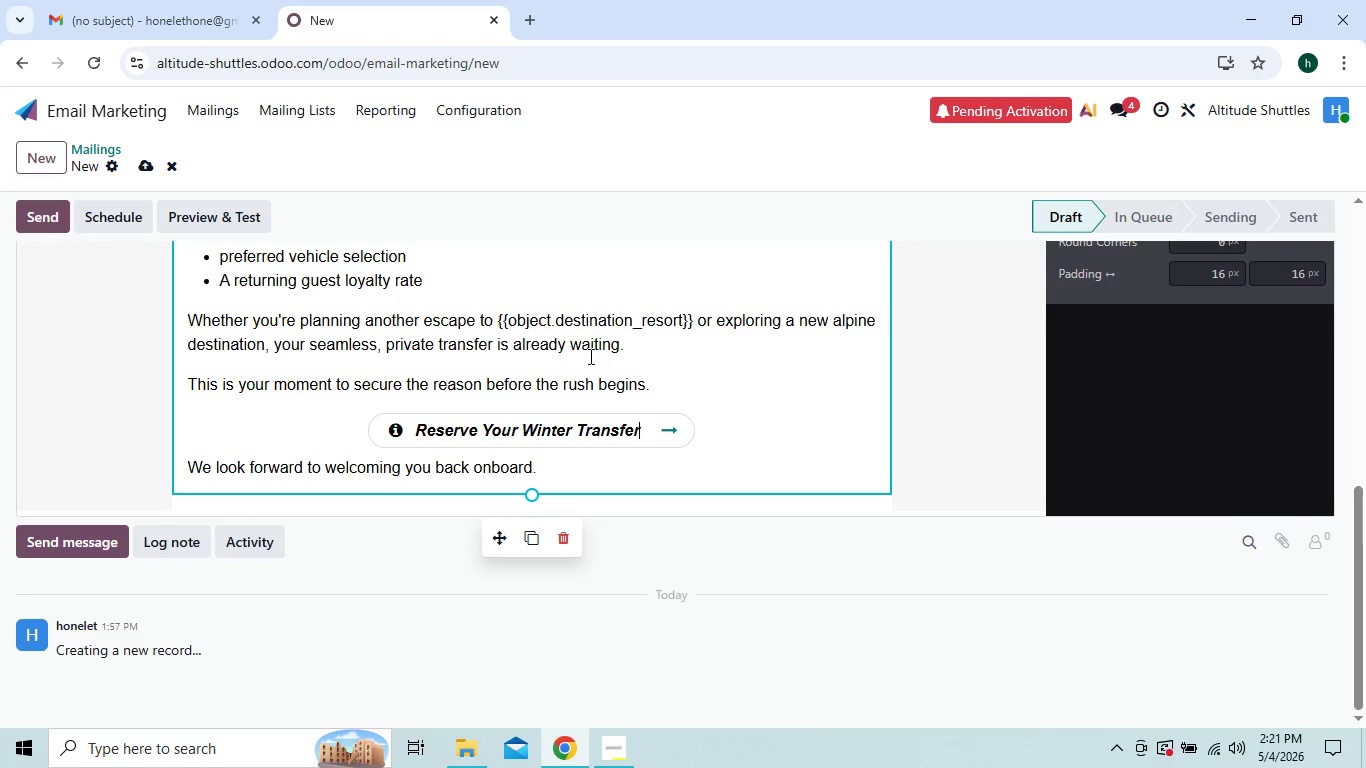 
left_click([37, 160])
 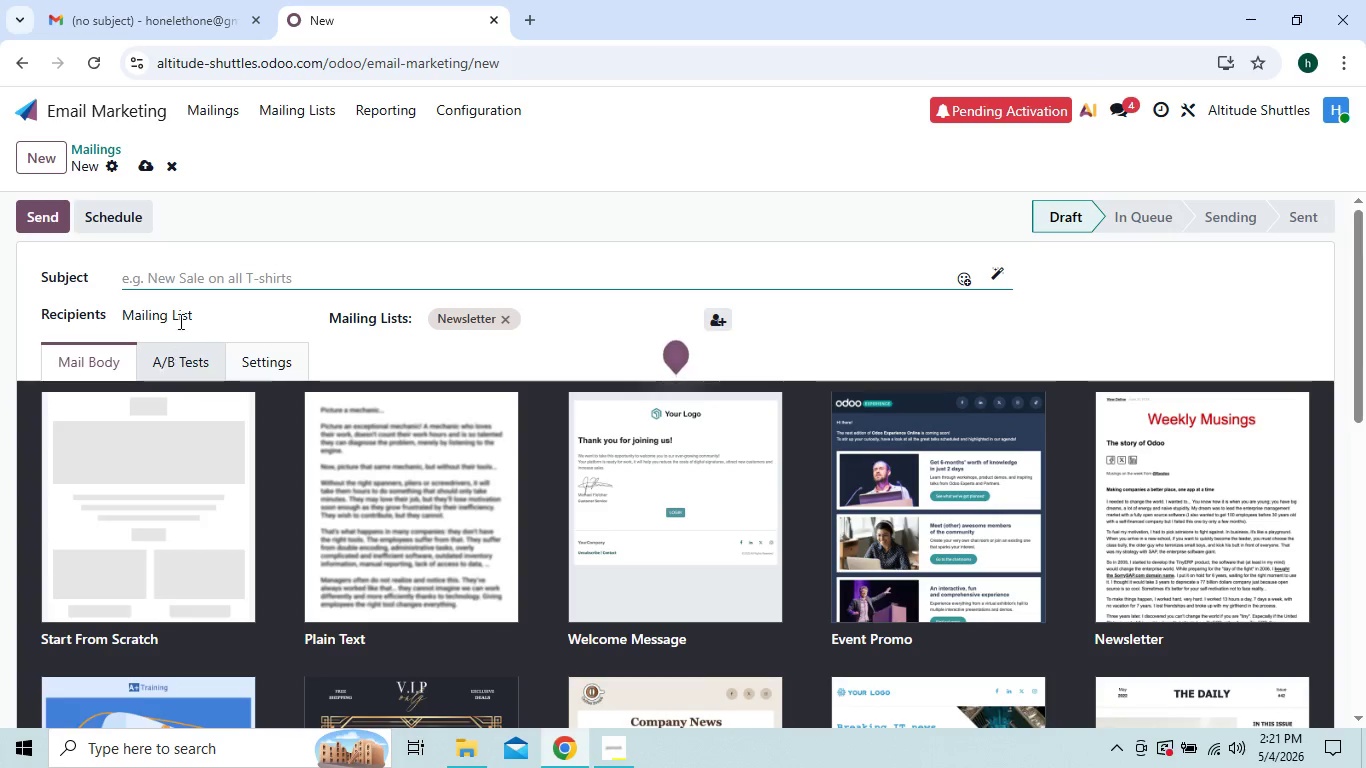 
wait(5.09)
 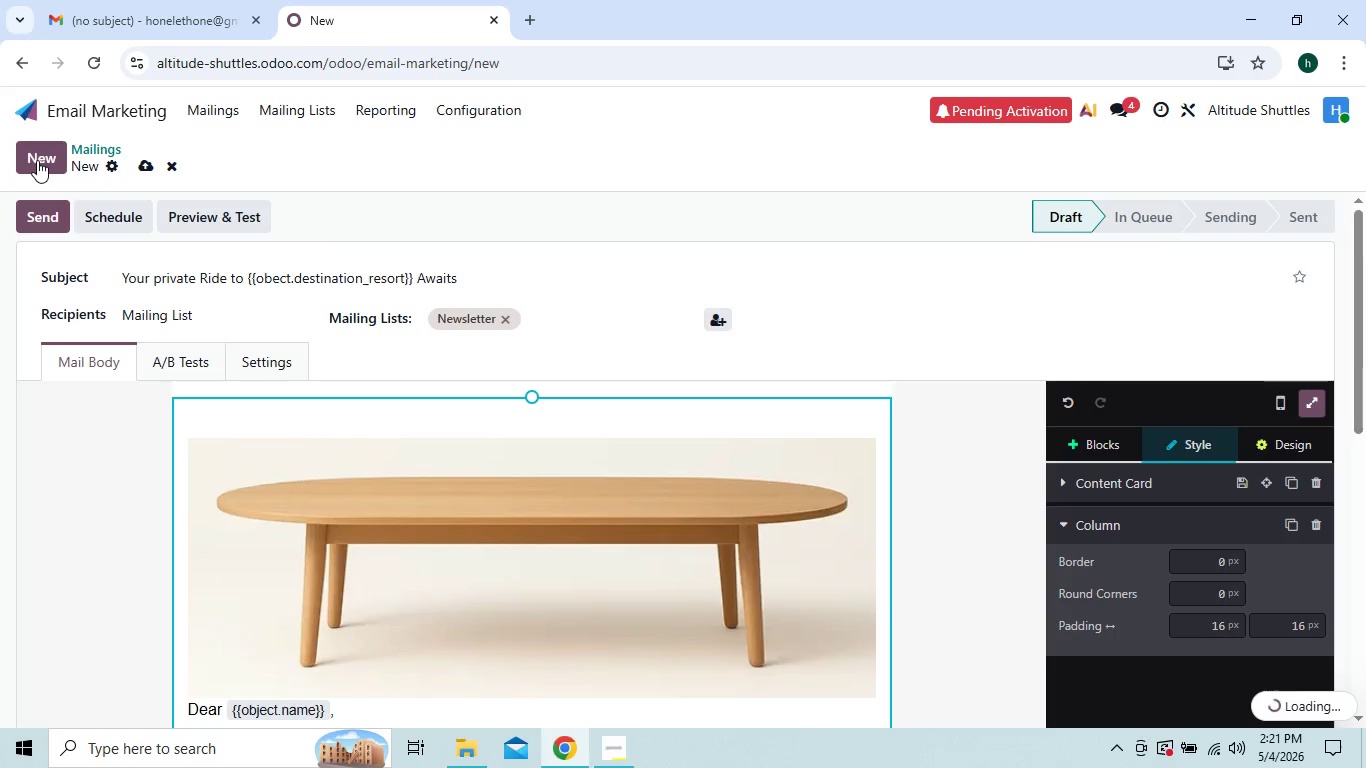 
left_click([184, 476])
 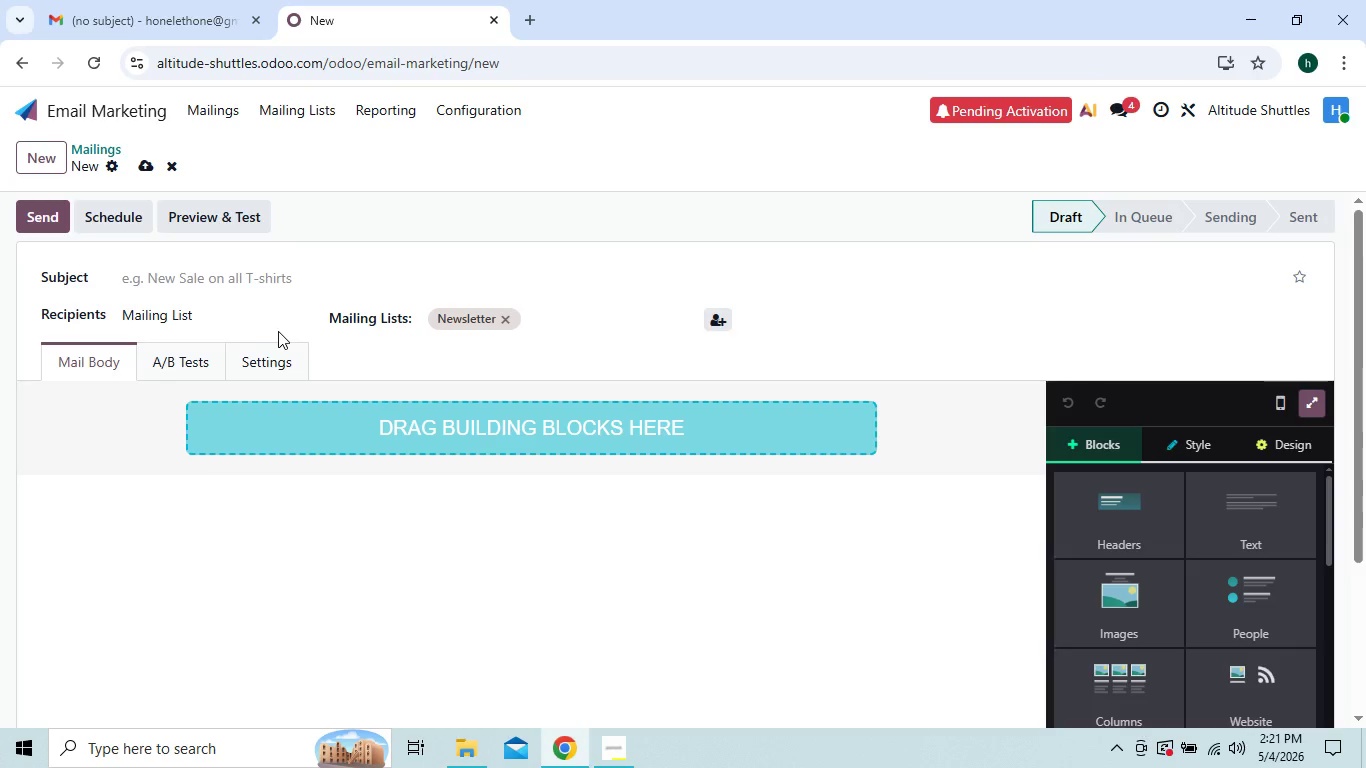 
left_click([244, 284])
 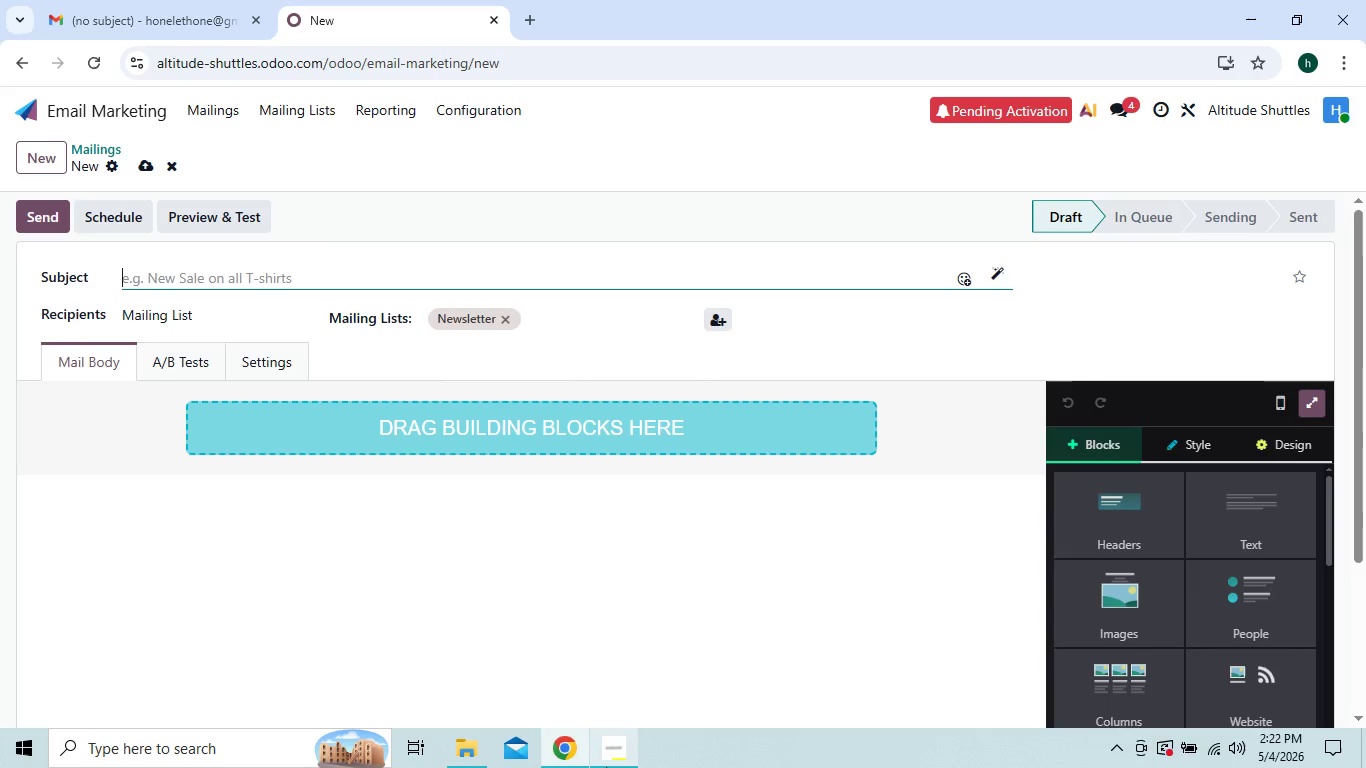 
left_click([598, 759])